 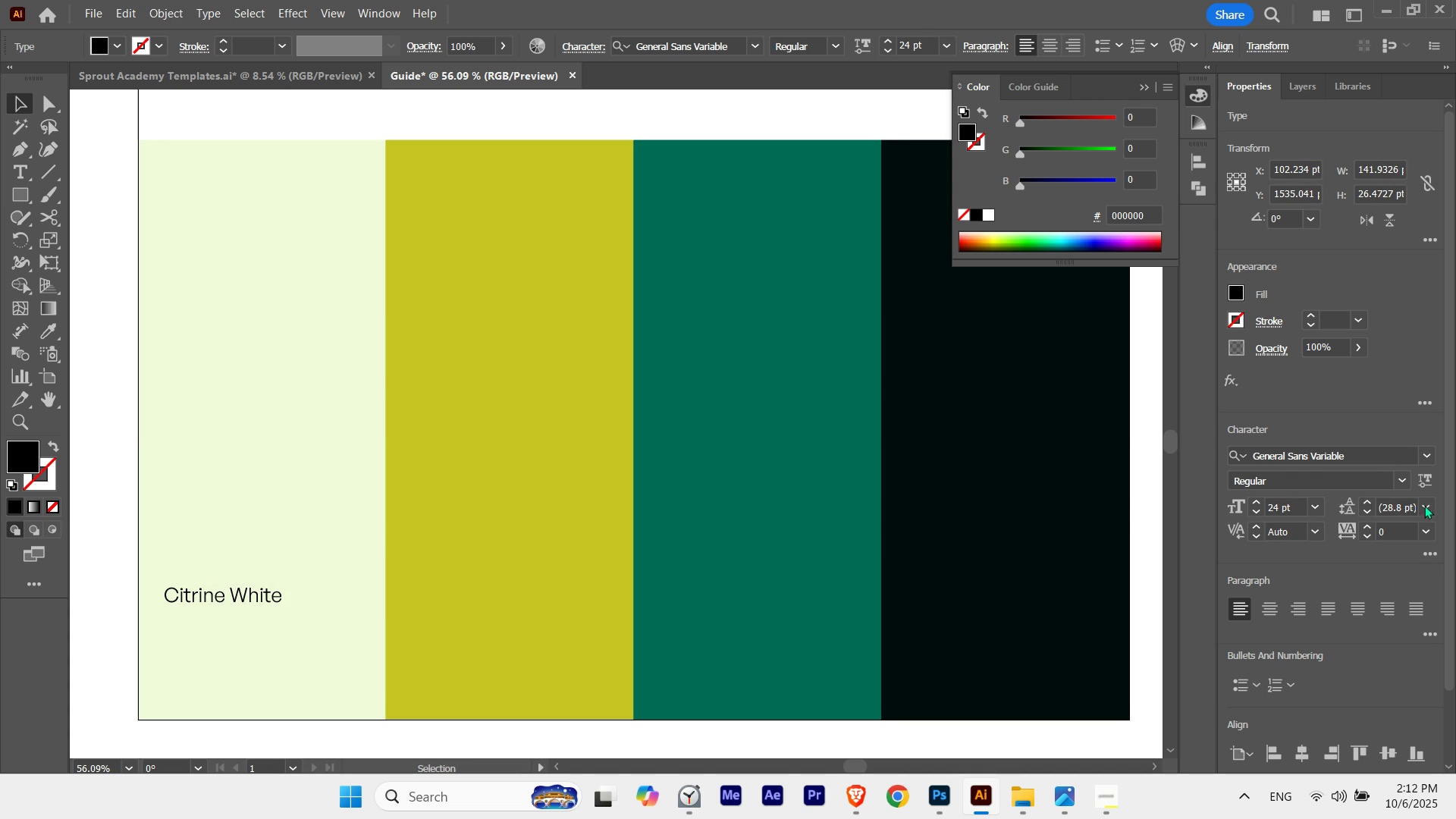 
scroll: coordinate [1298, 509], scroll_direction: down, amount: 3.0
 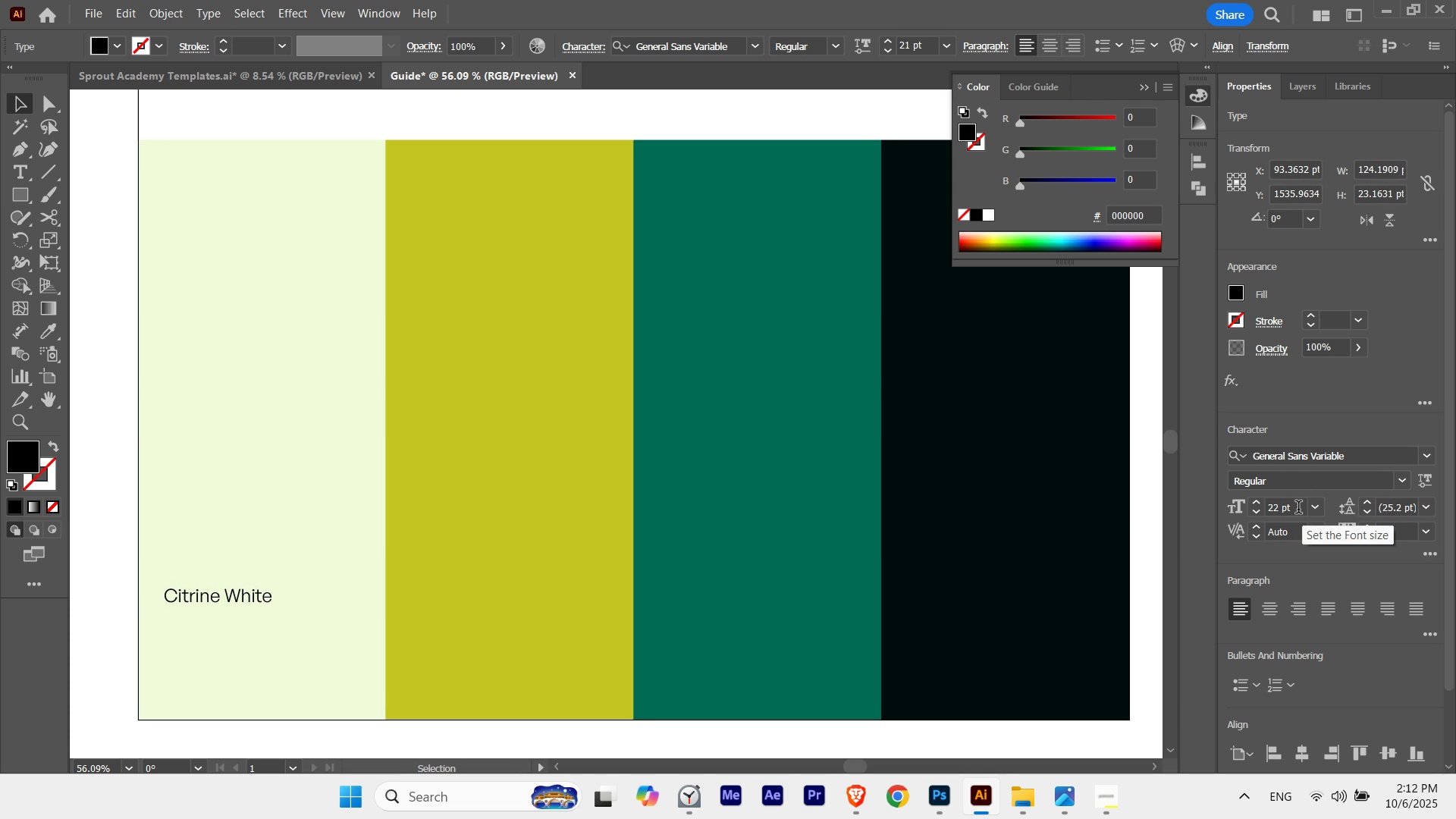 
scroll: coordinate [1298, 509], scroll_direction: up, amount: 2.0
 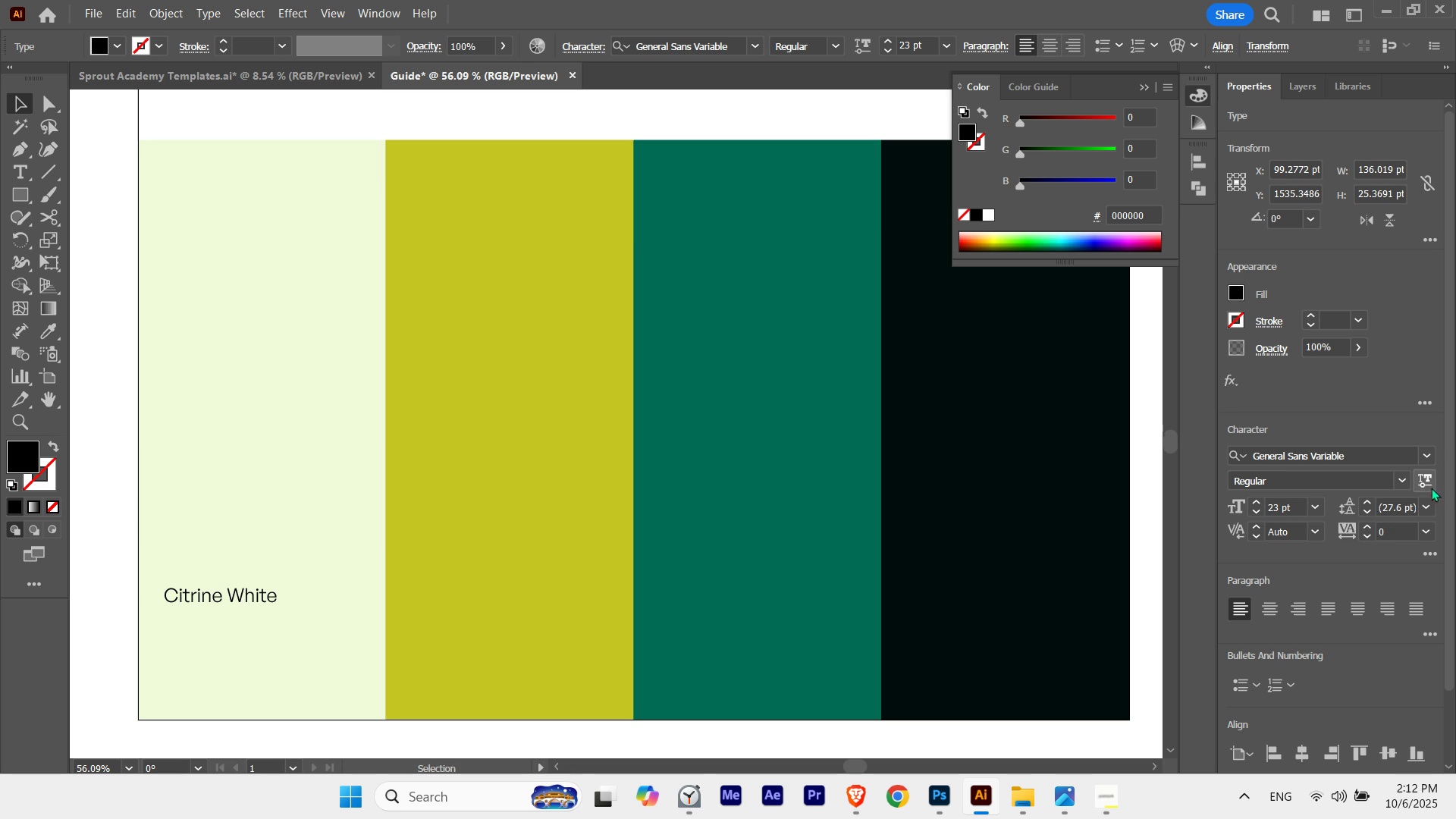 
left_click([1427, 485])
 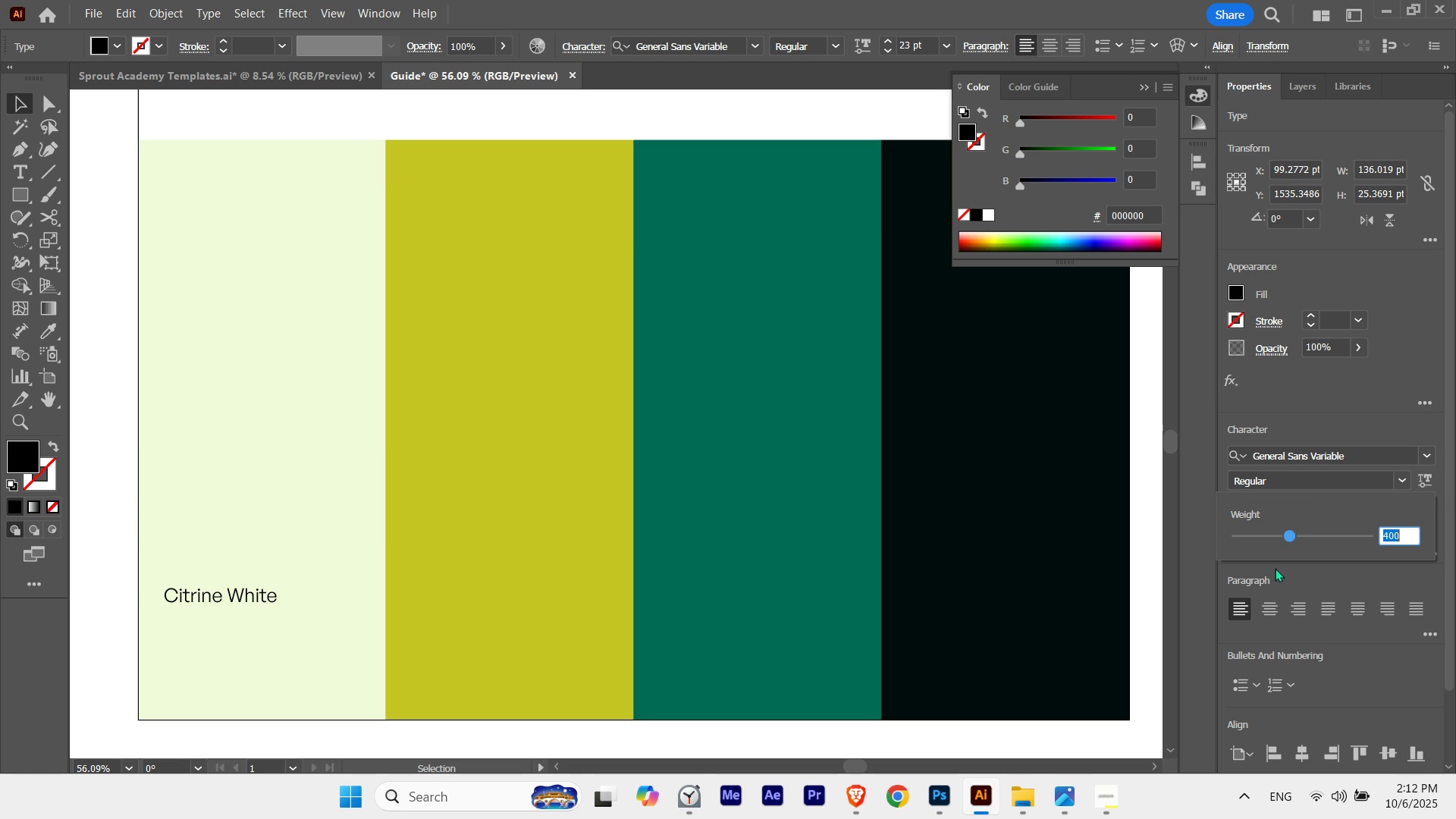 
mouse_move([1316, 538])
 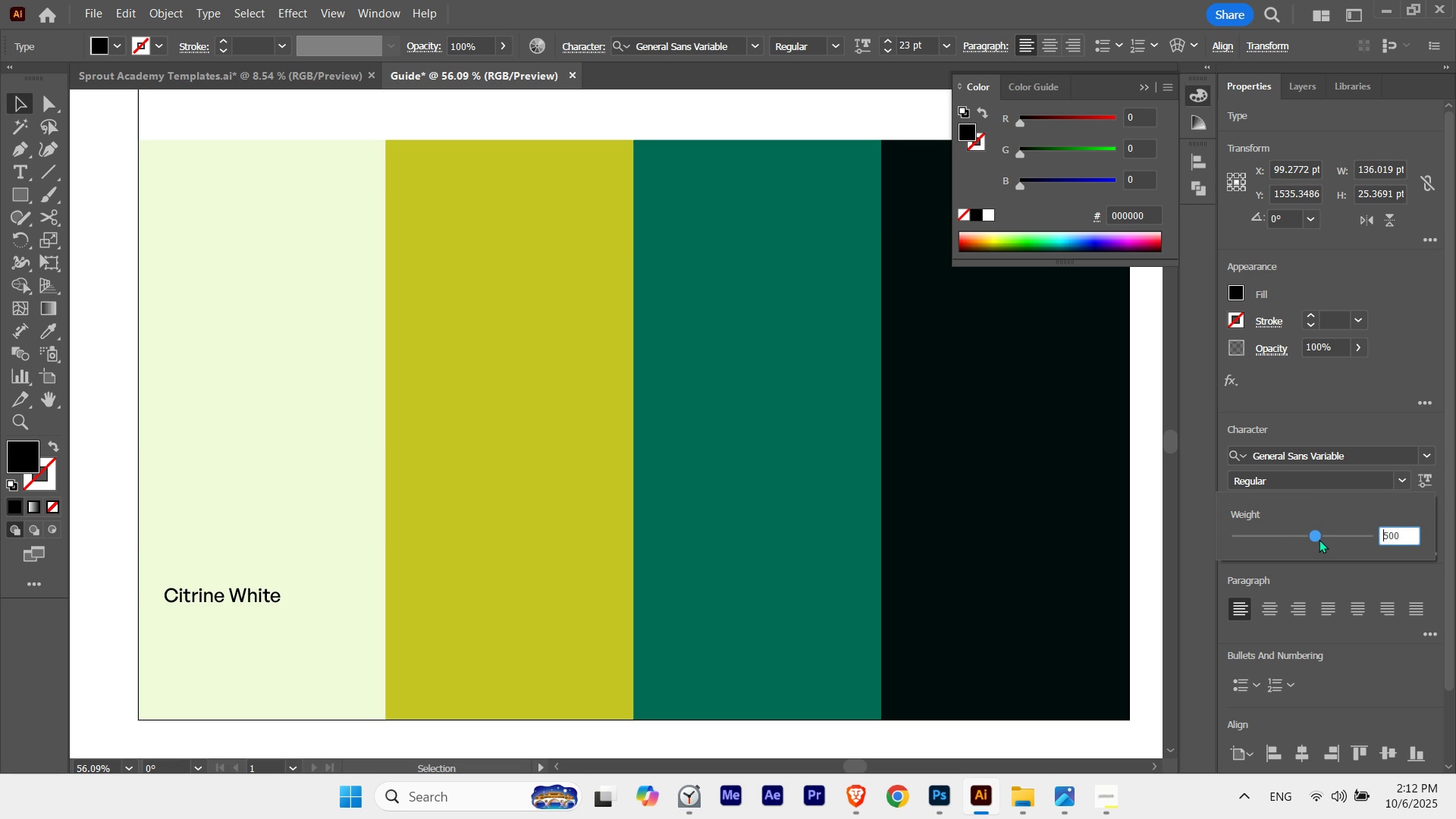 
left_click([1373, 399])
 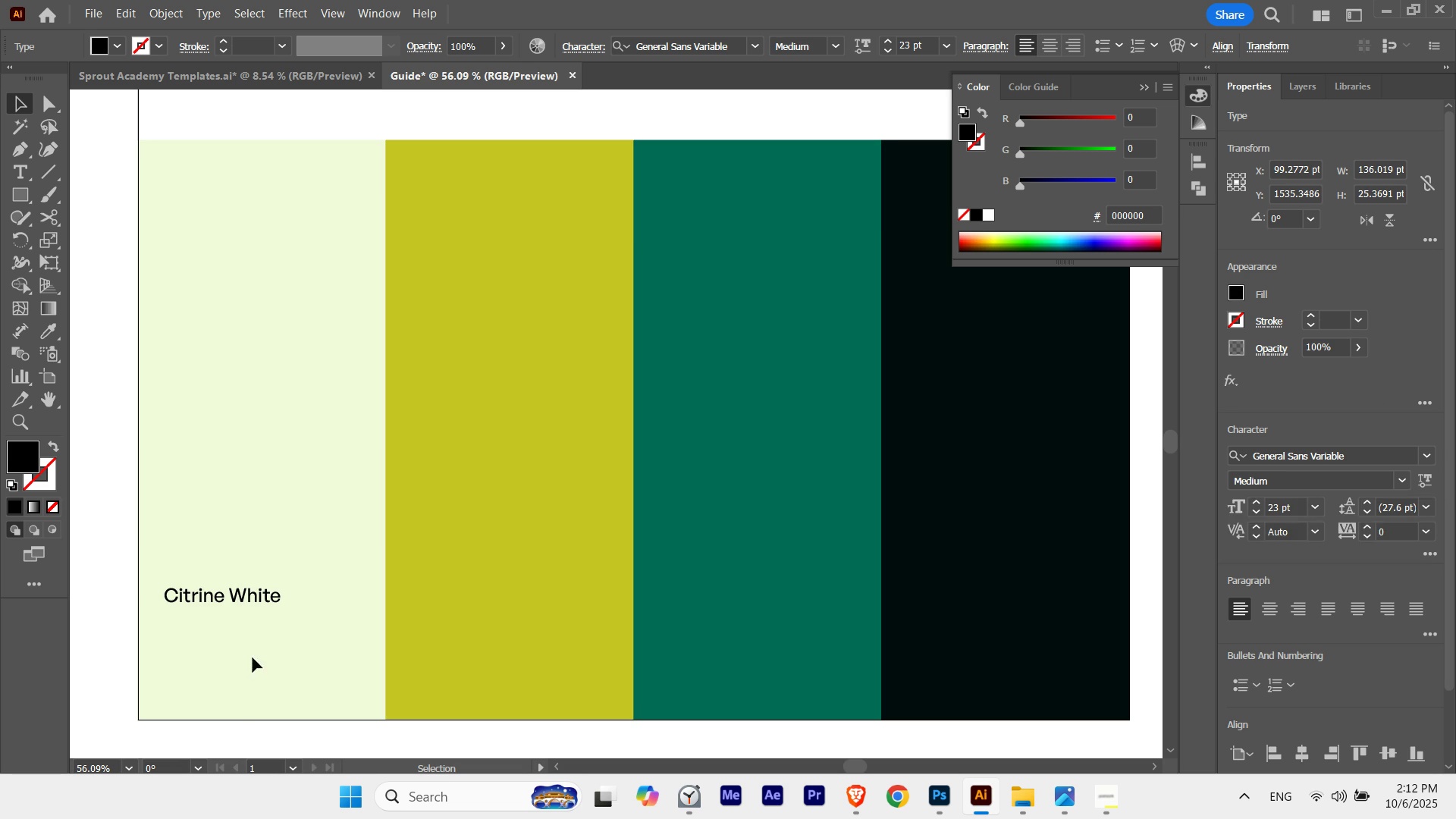 
left_click([253, 657])